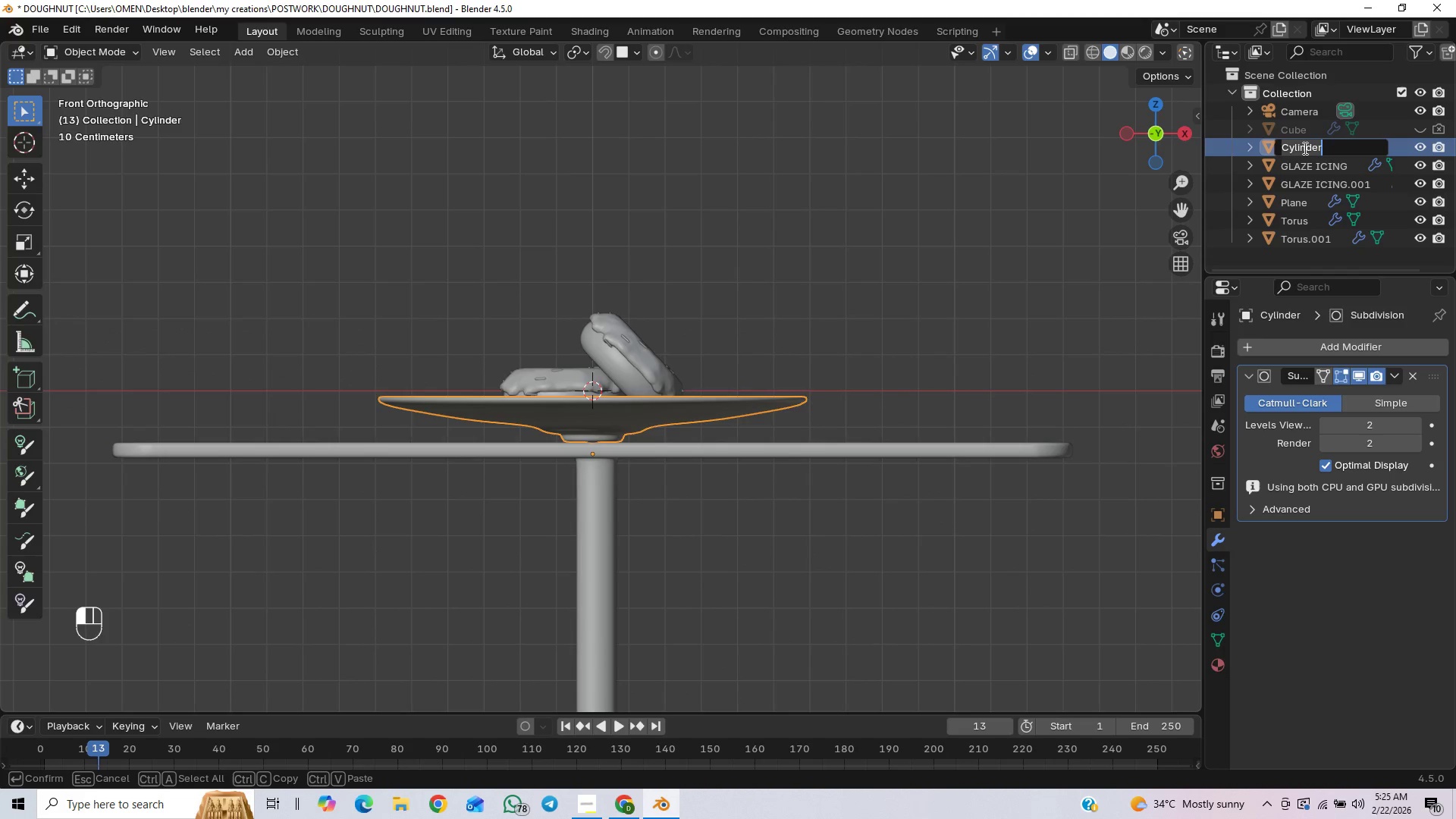 
type(plate)
 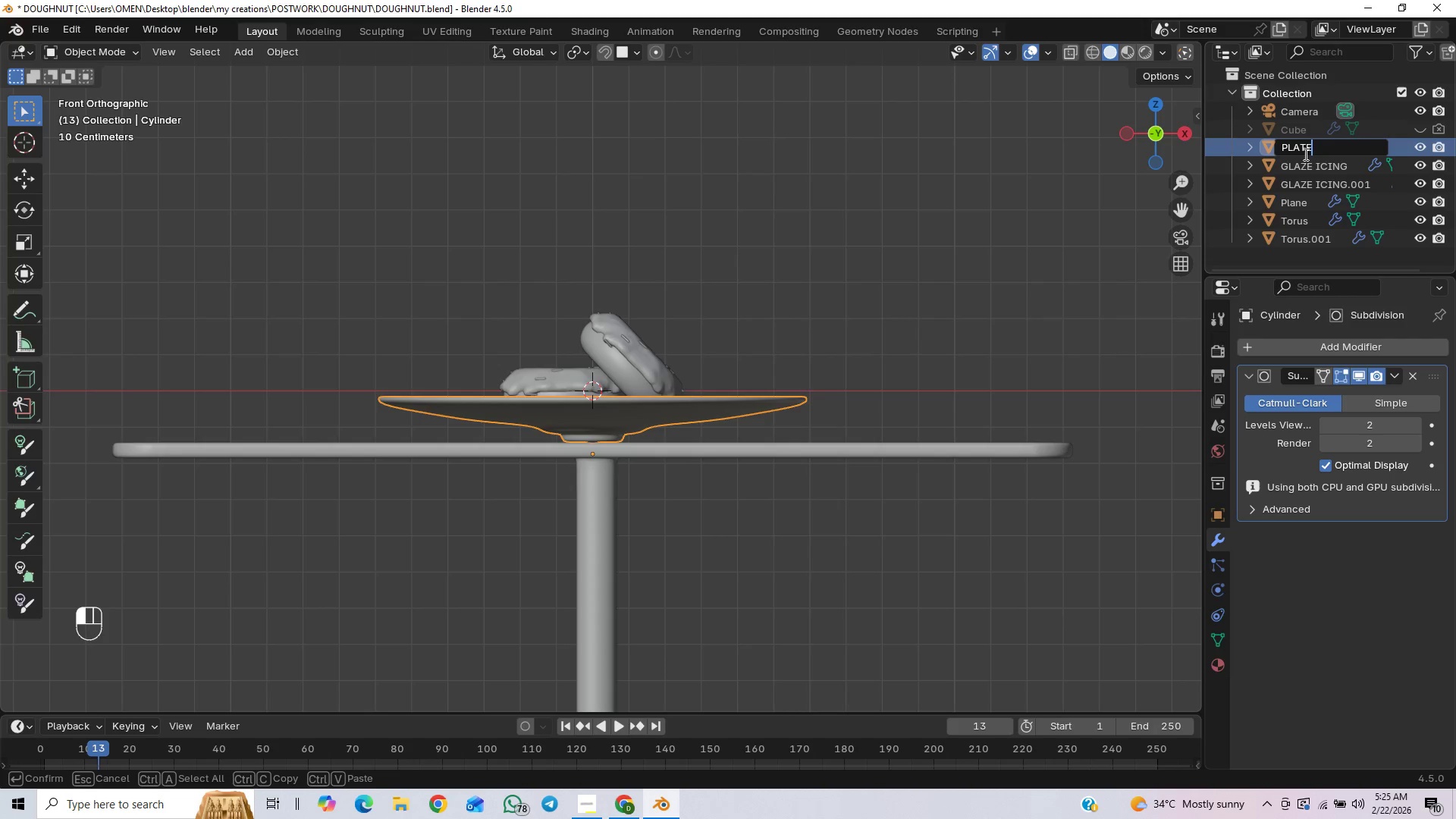 
key(Enter)
 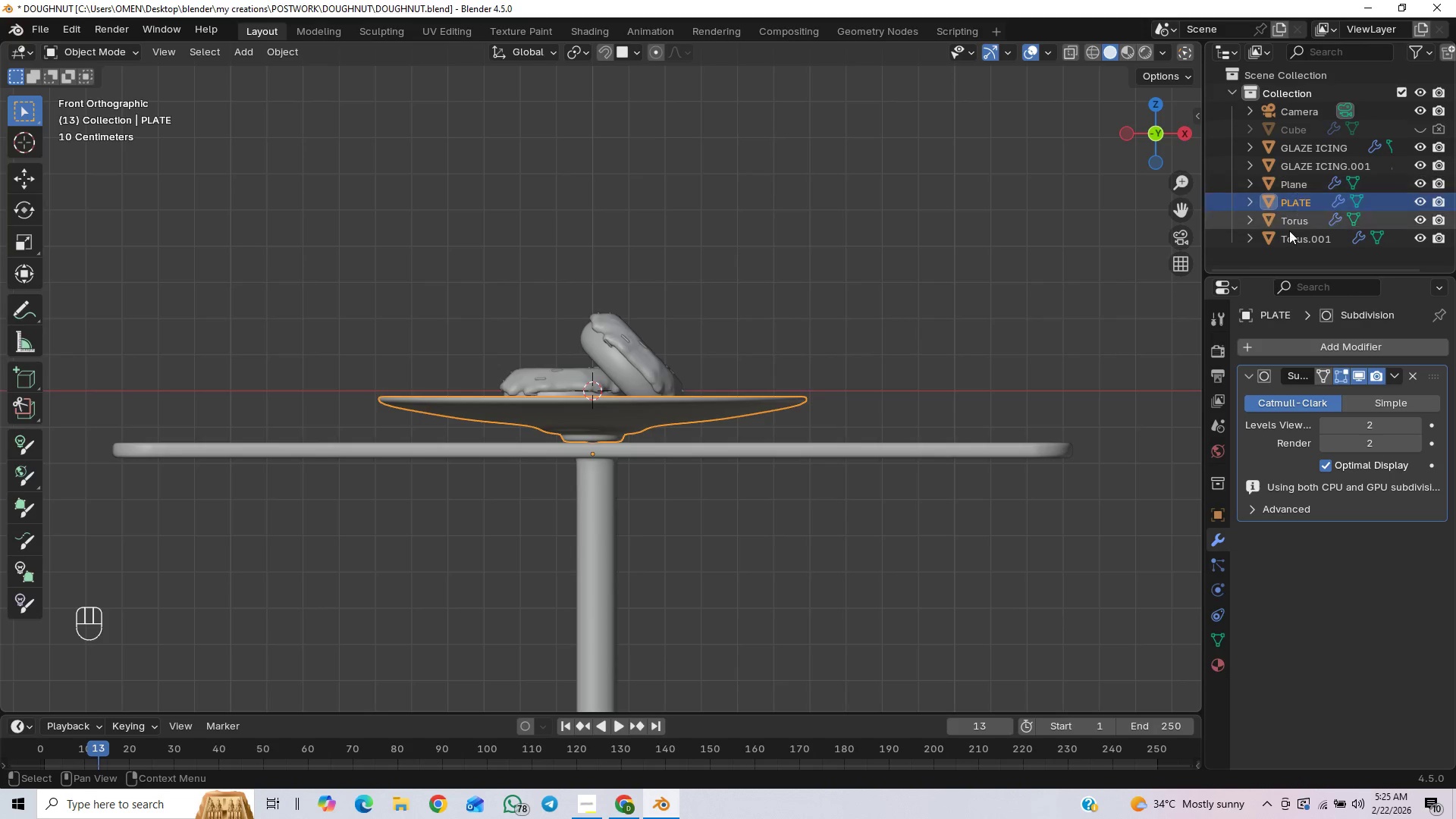 
left_click([1297, 184])
 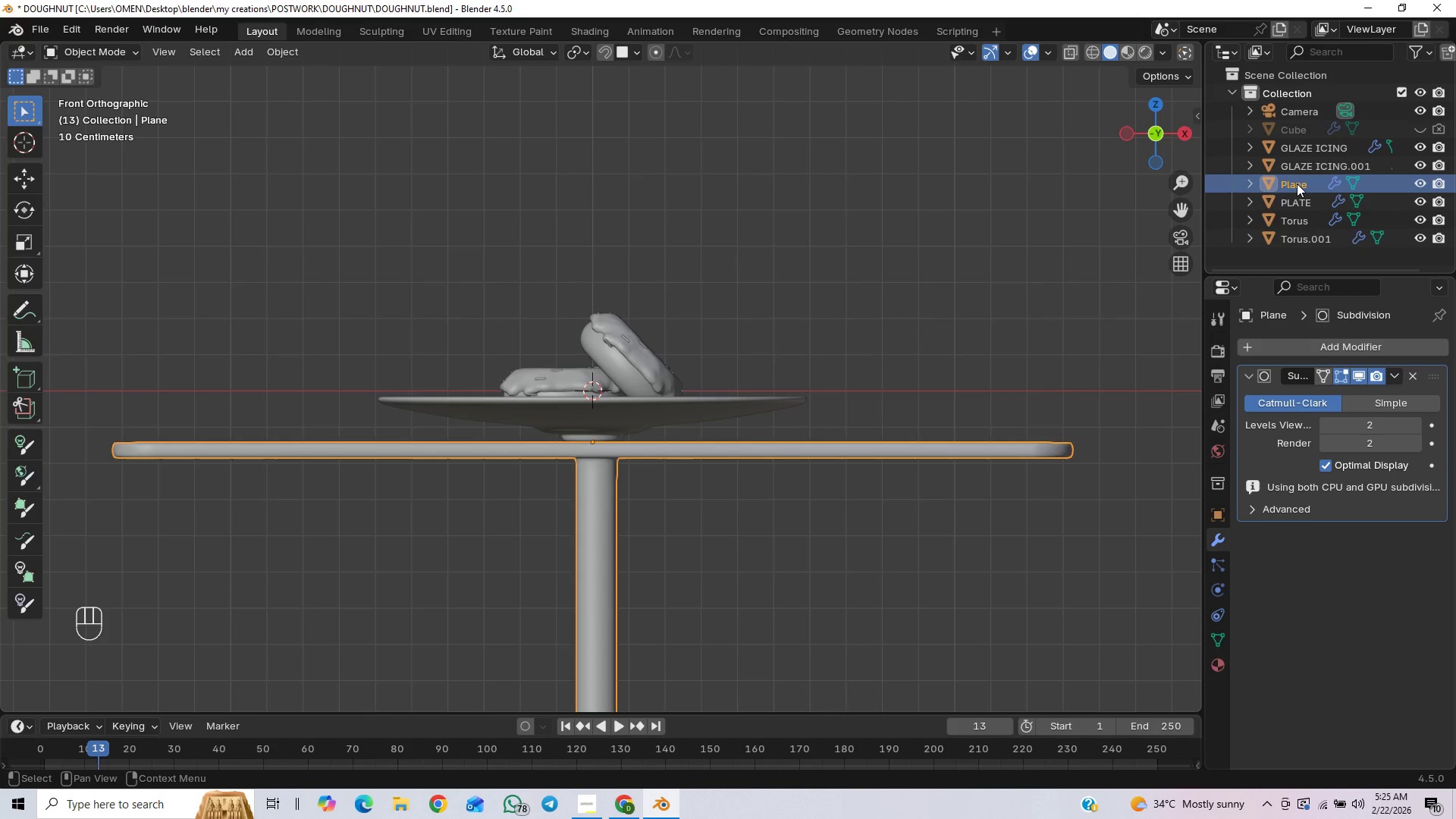 
double_click([1297, 184])
 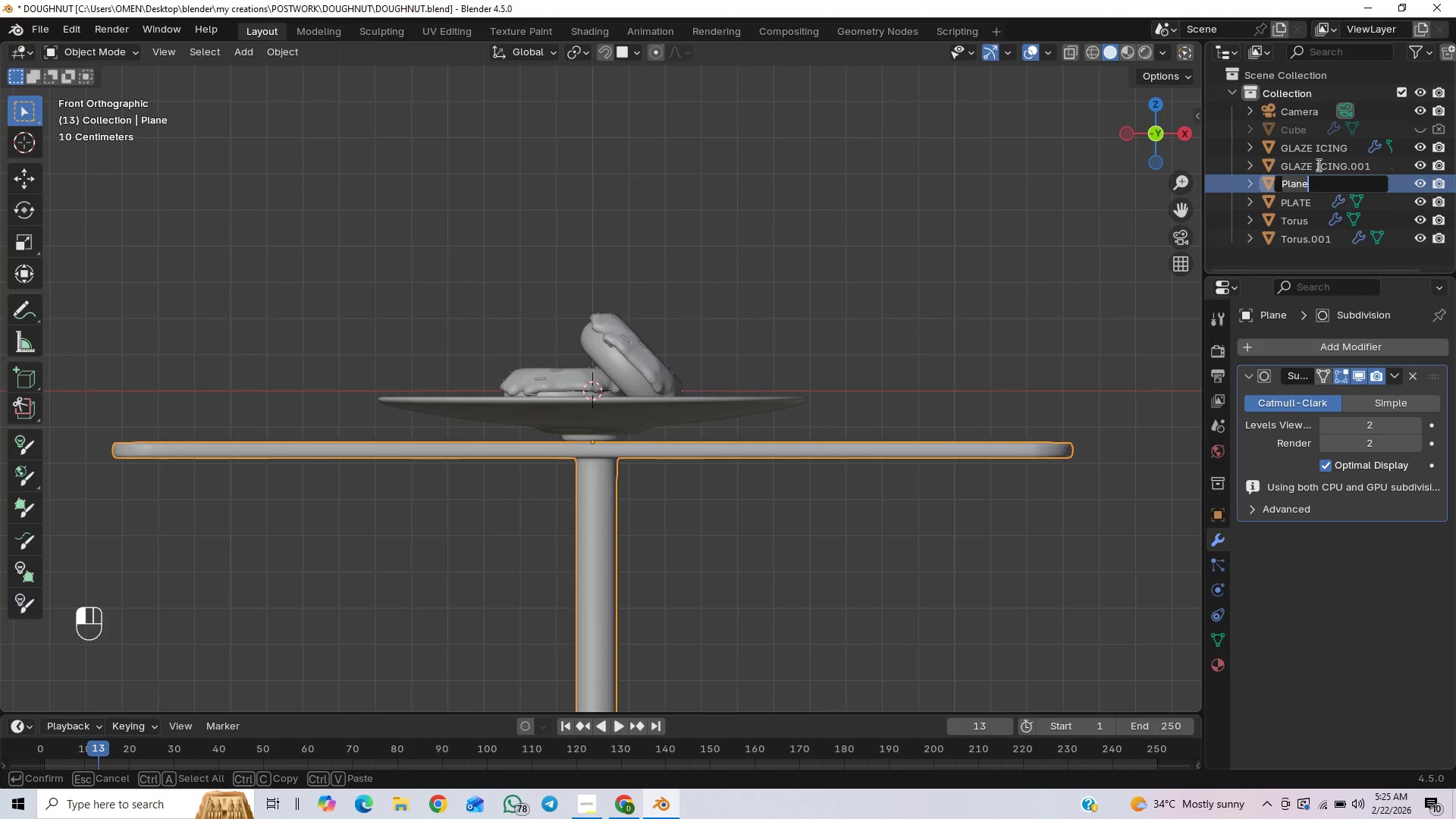 
type(dinner table)
 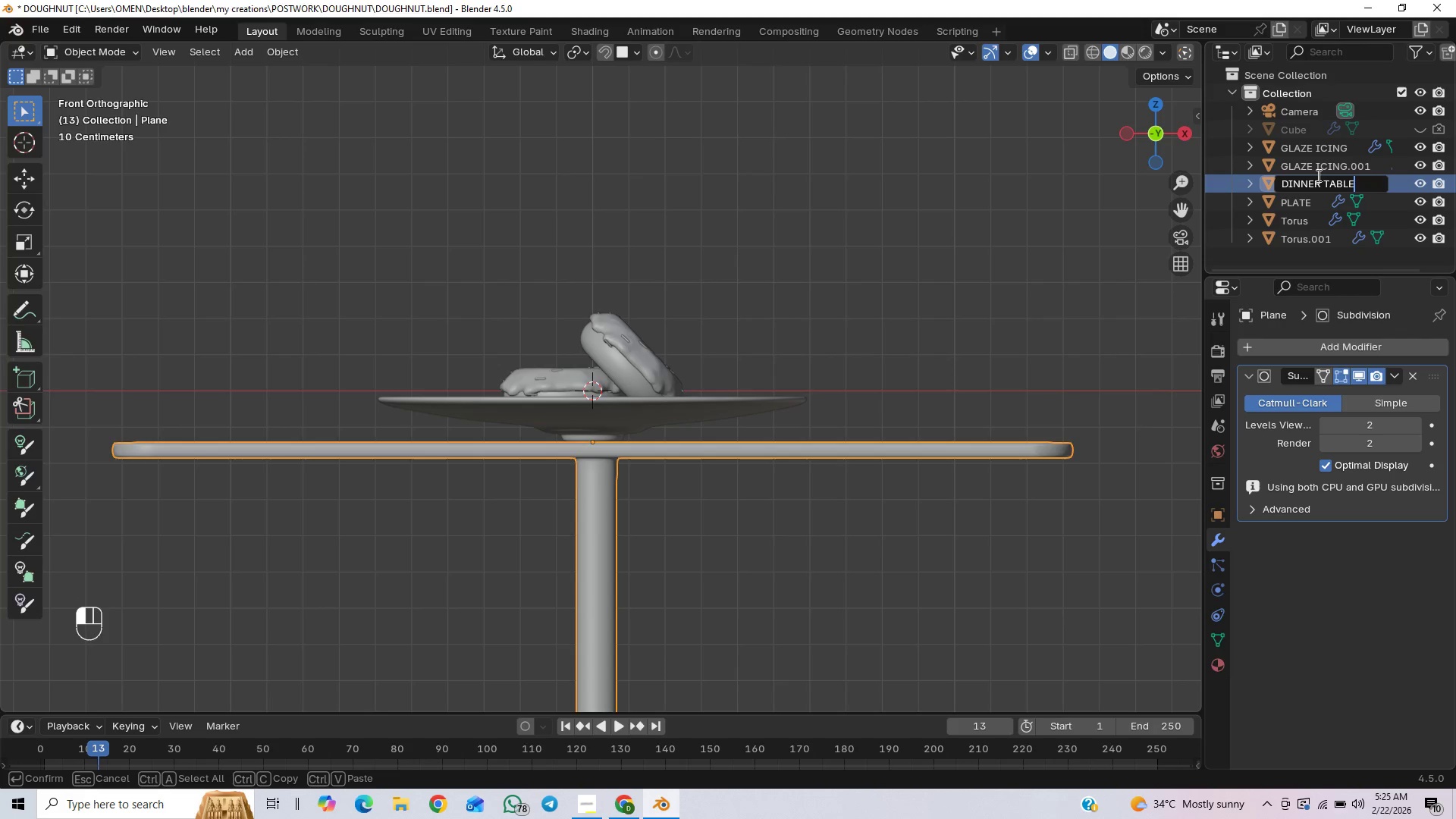 
key(Enter)
 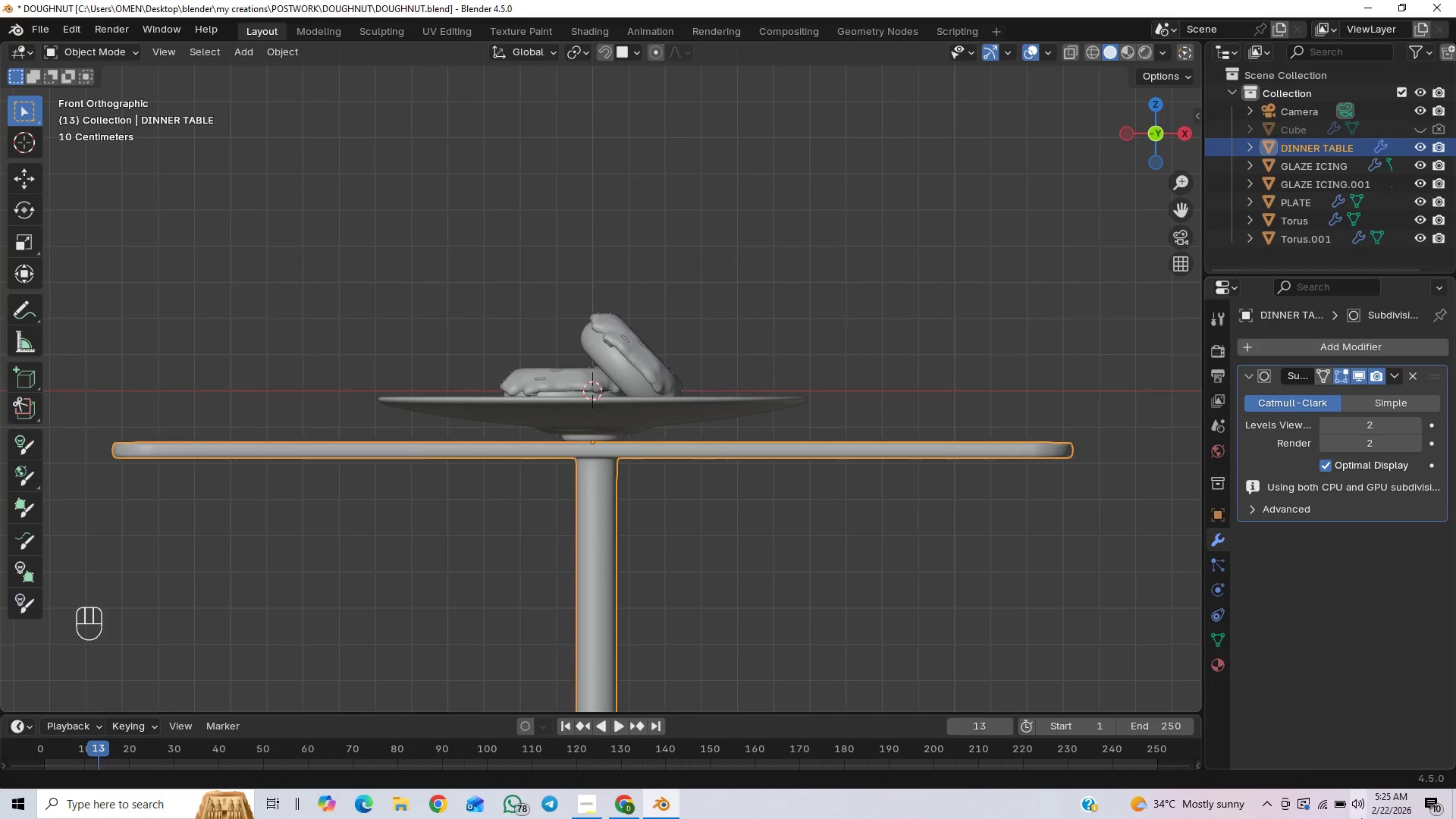 
left_click([1338, 801])
 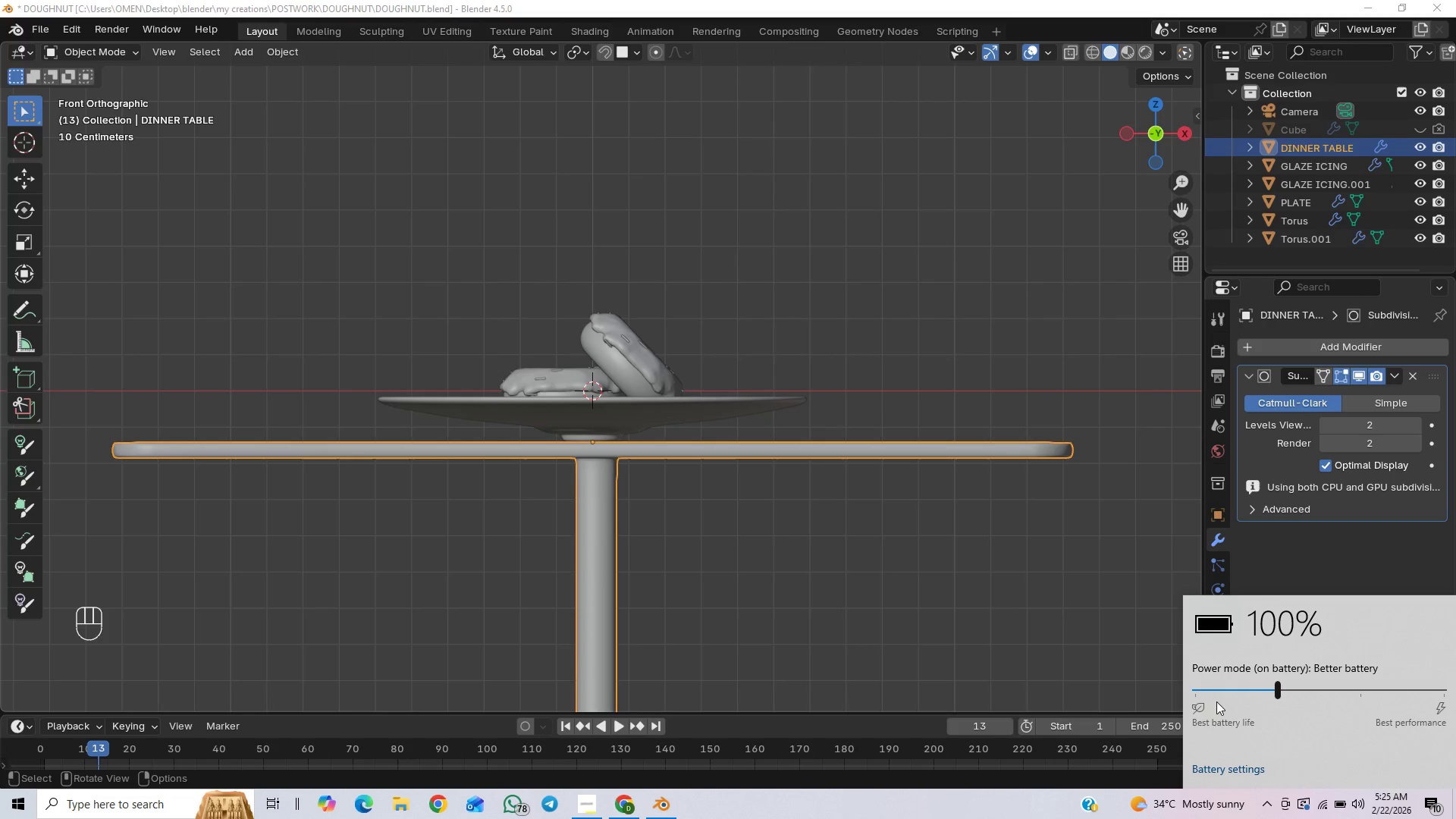 
left_click_drag(start_coordinate=[1220, 690], to_coordinate=[1118, 711])
 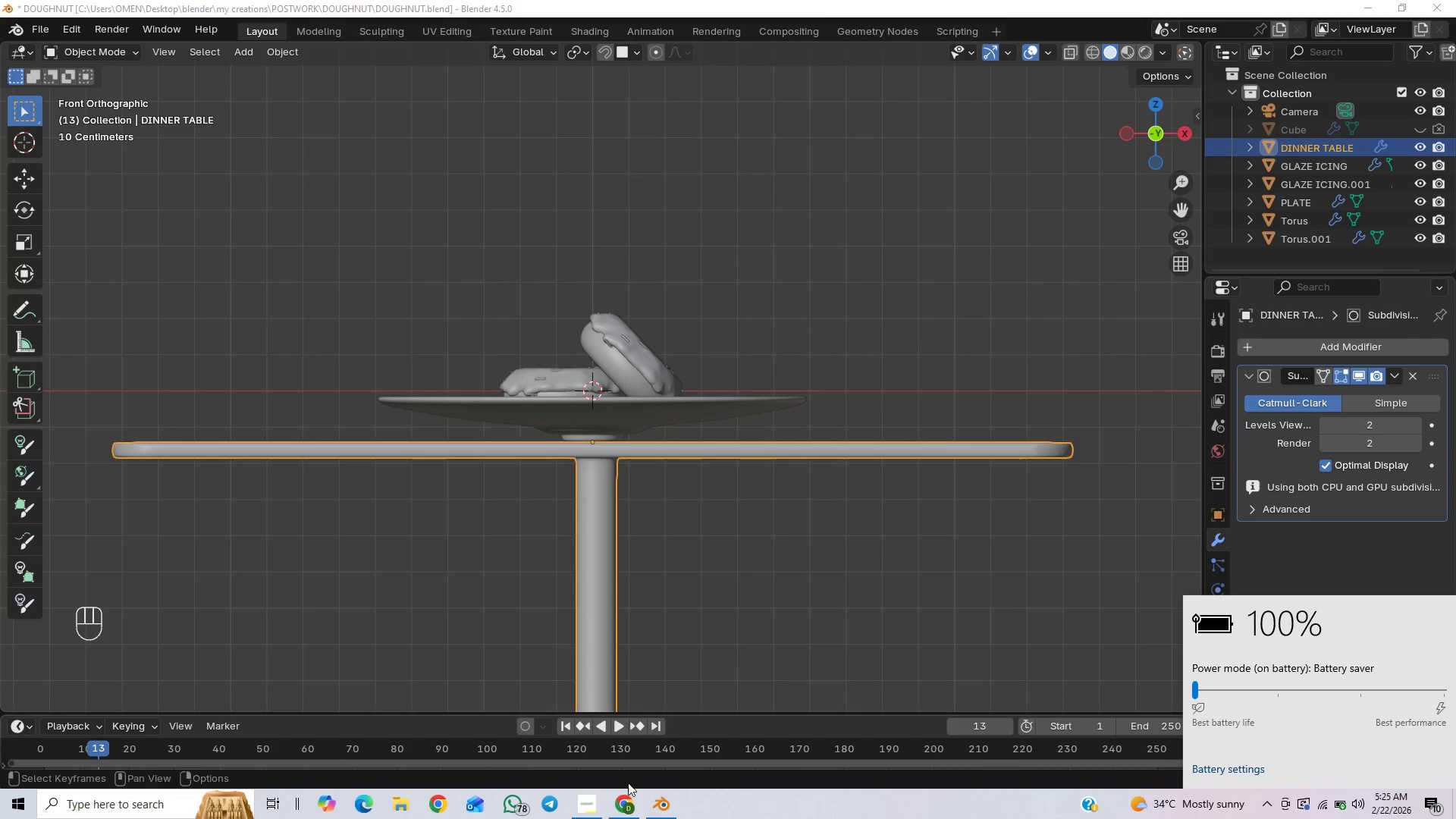 
left_click([588, 813])